 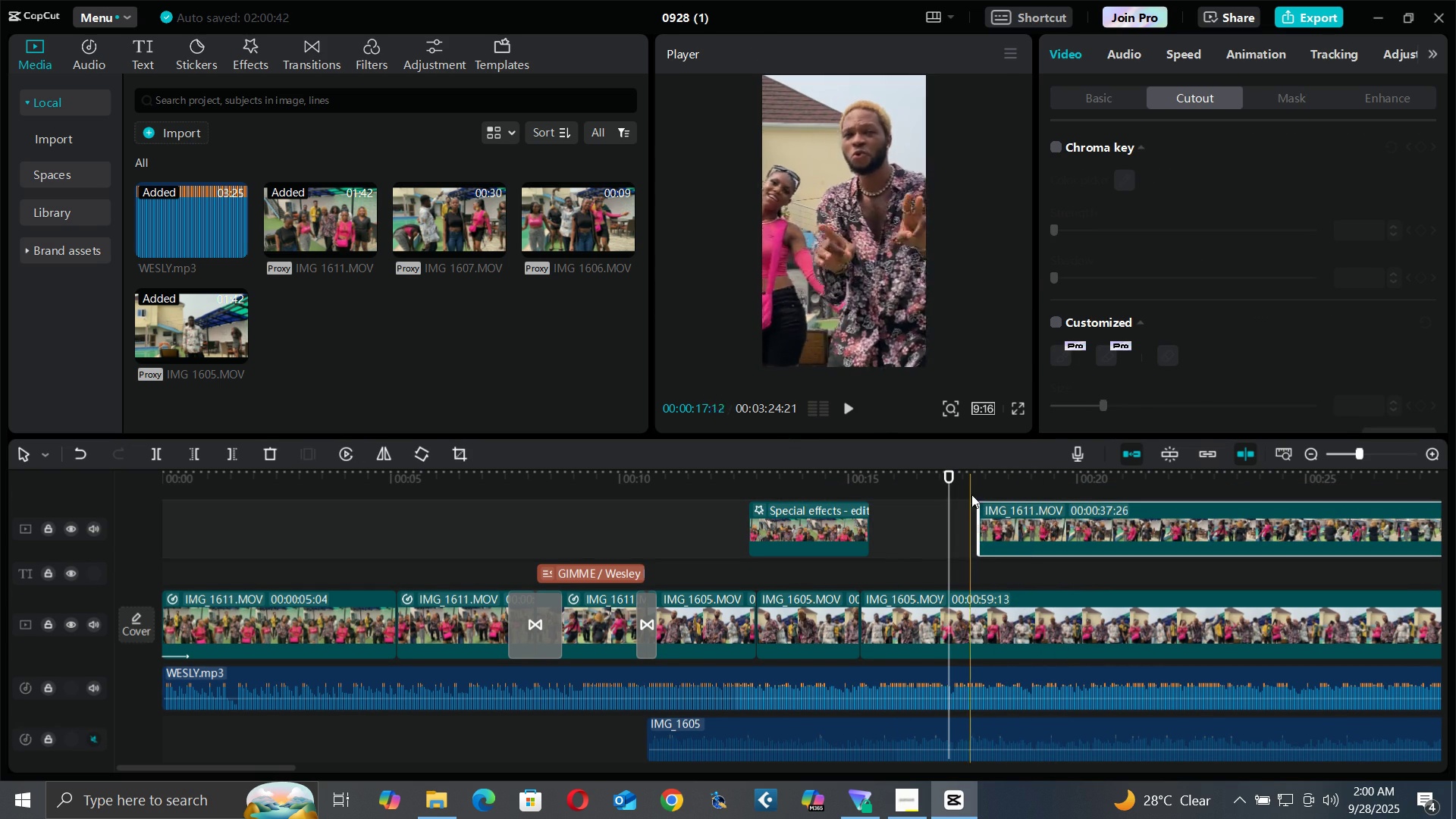 
left_click([1000, 522])
 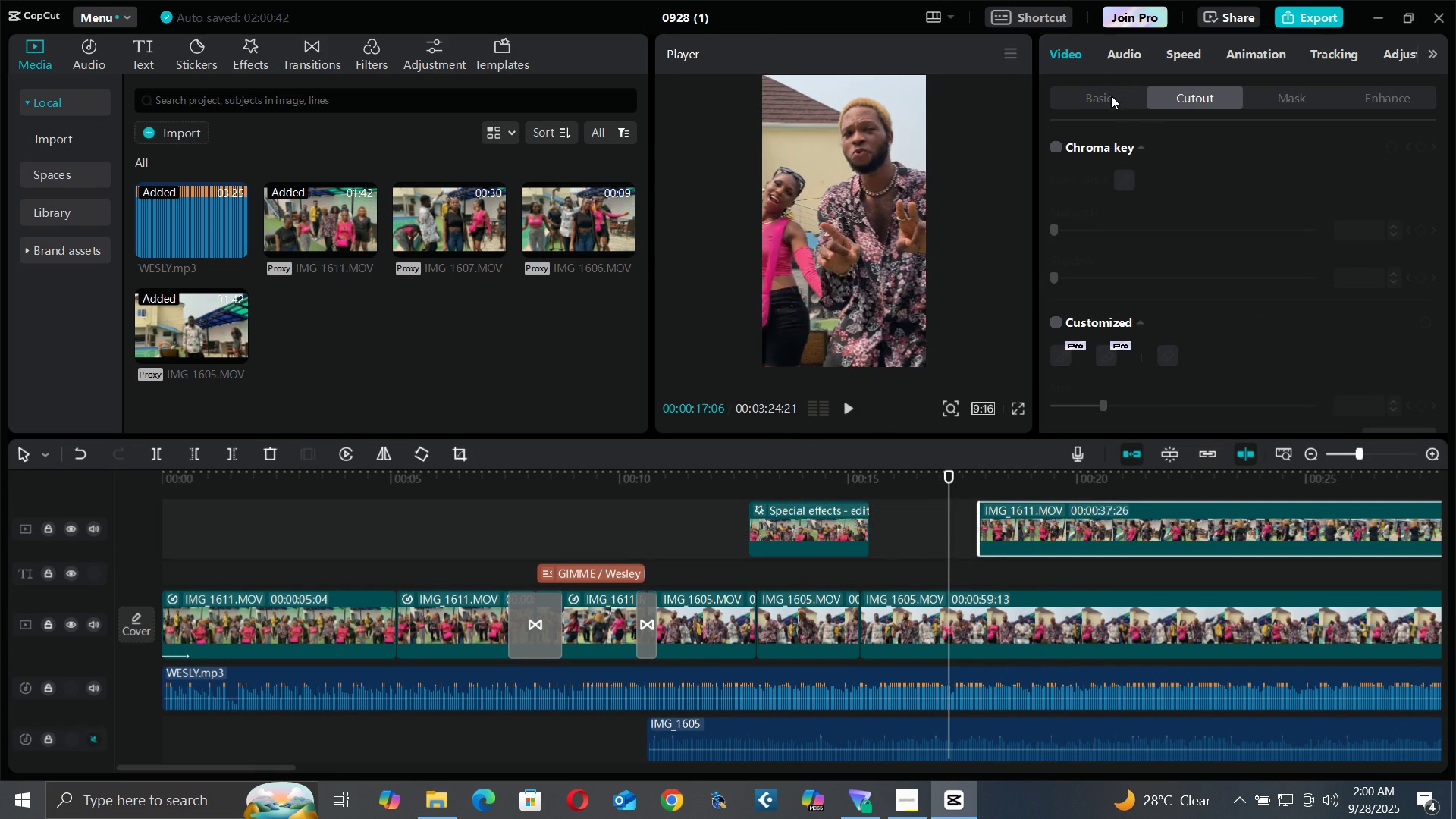 
double_click([1111, 103])
 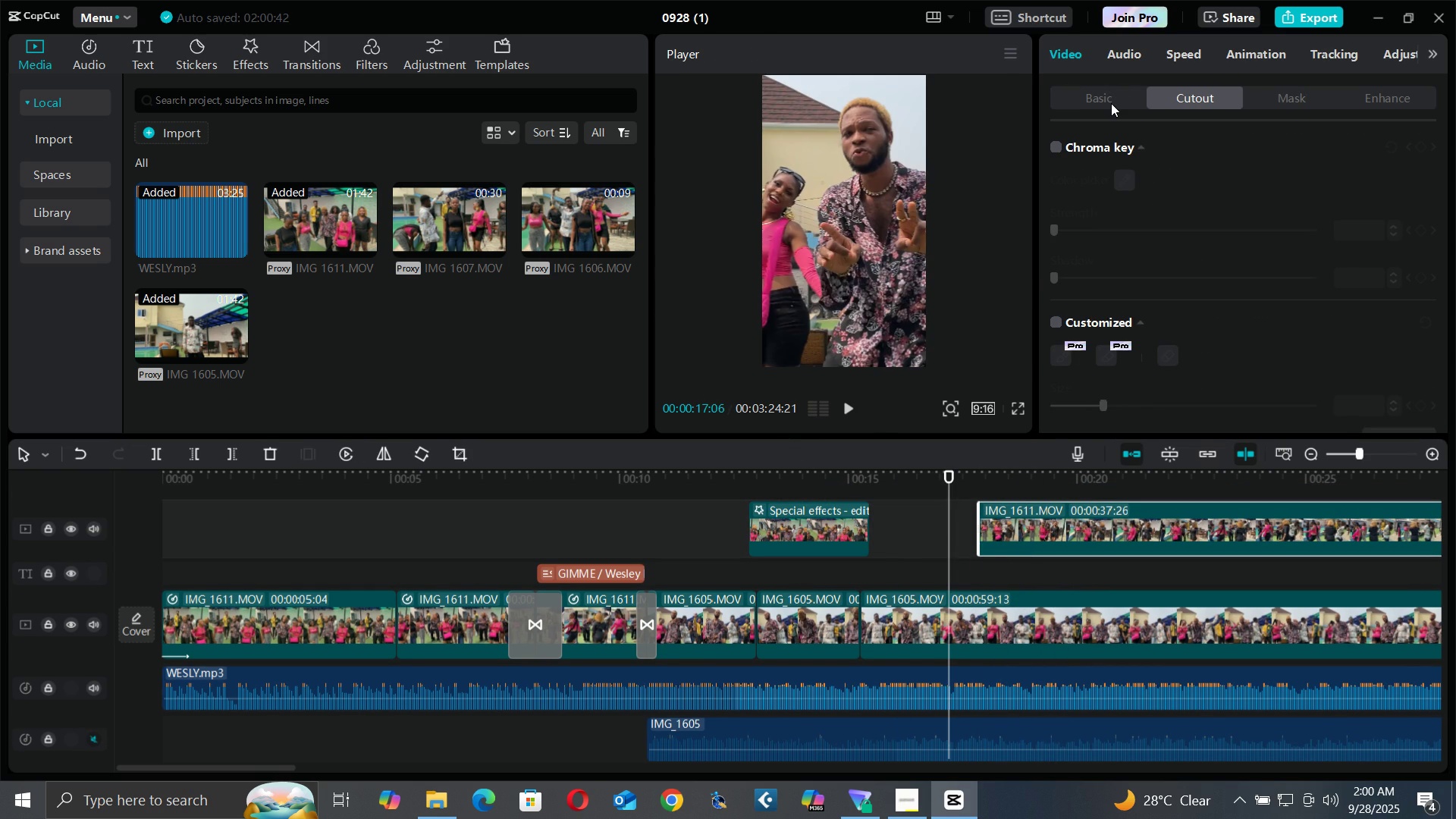 
triple_click([1111, 103])
 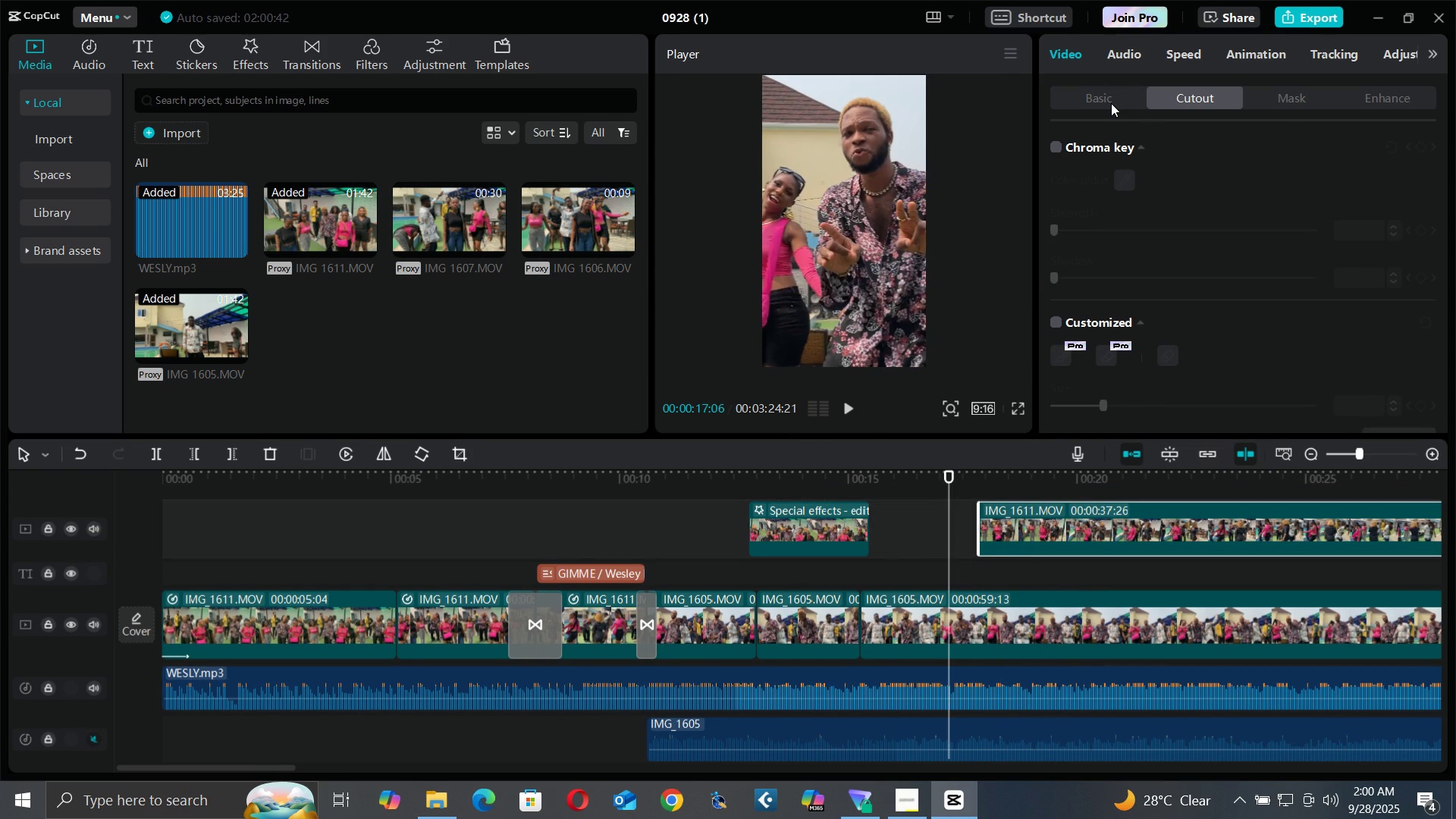 
triple_click([1111, 103])
 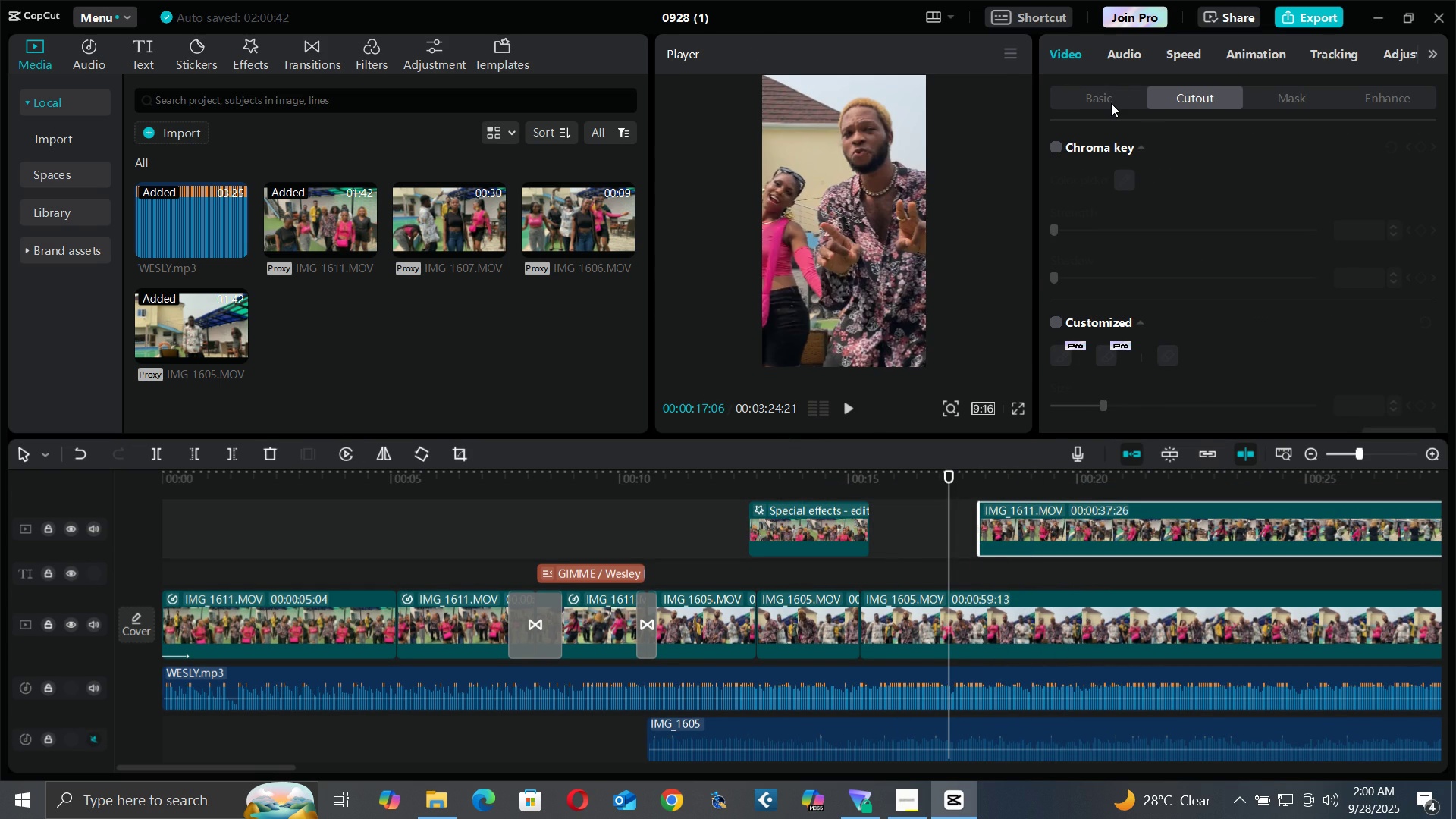 
triple_click([1111, 103])
 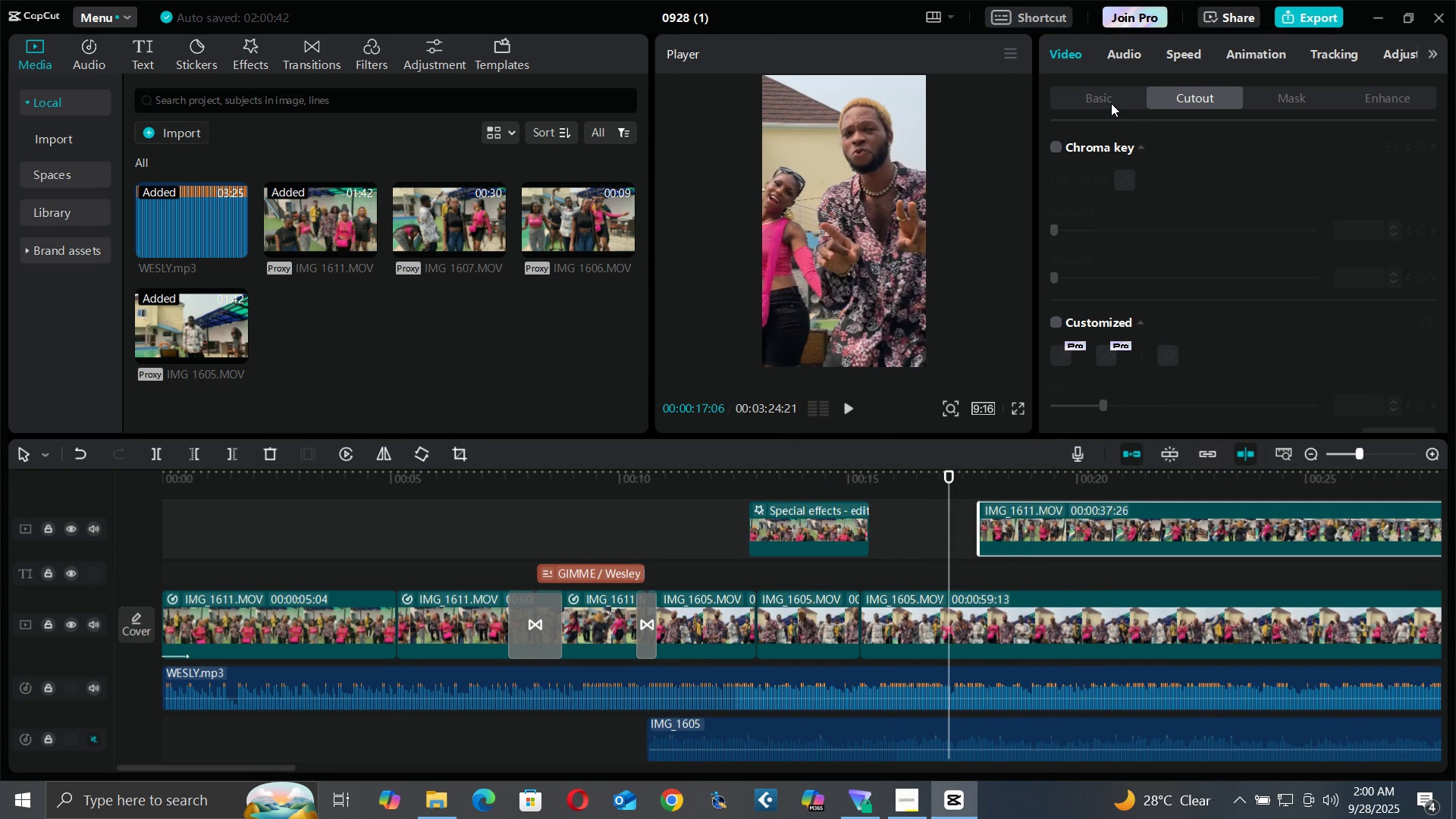 
triple_click([1111, 103])
 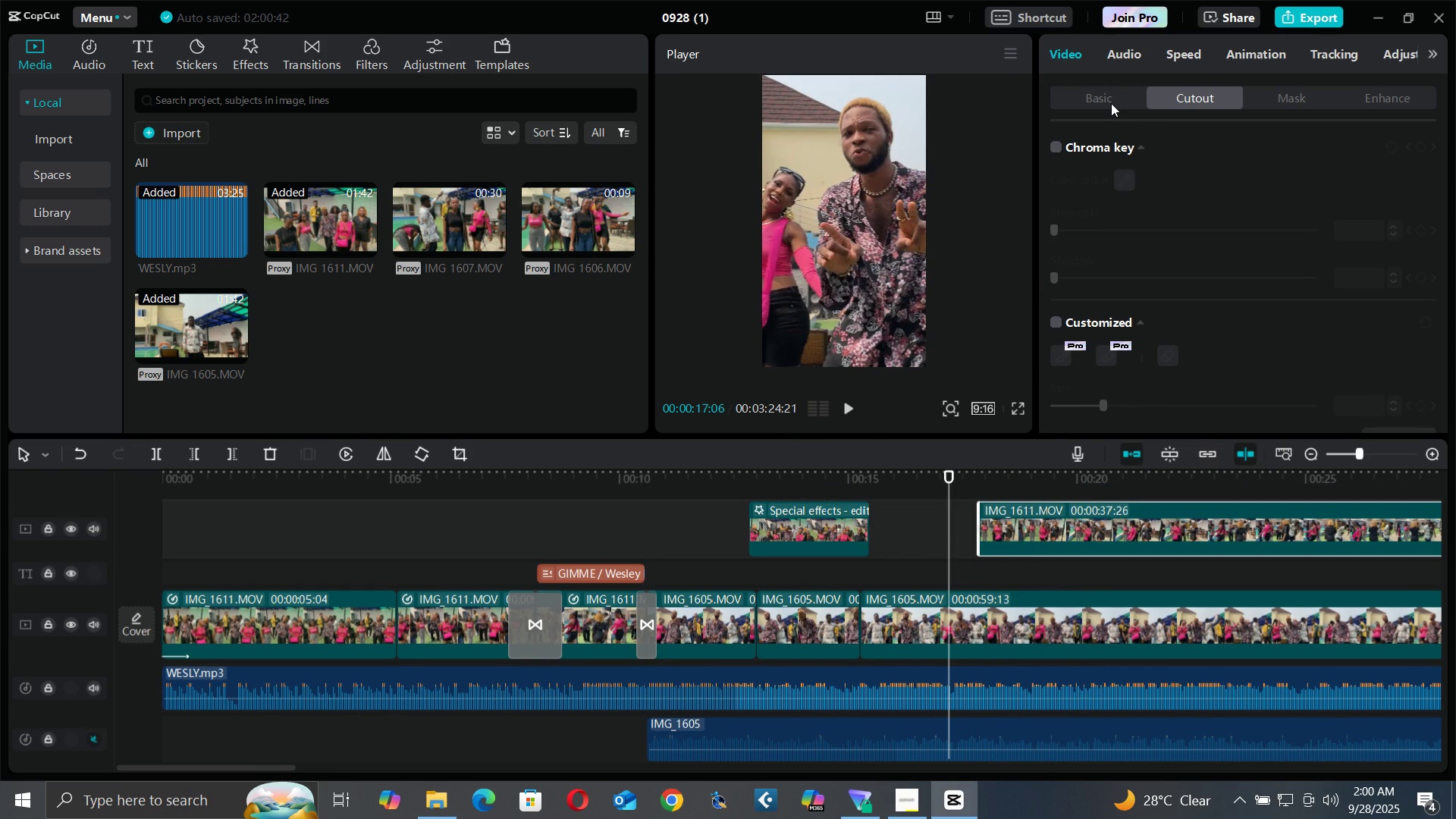 
triple_click([1111, 103])
 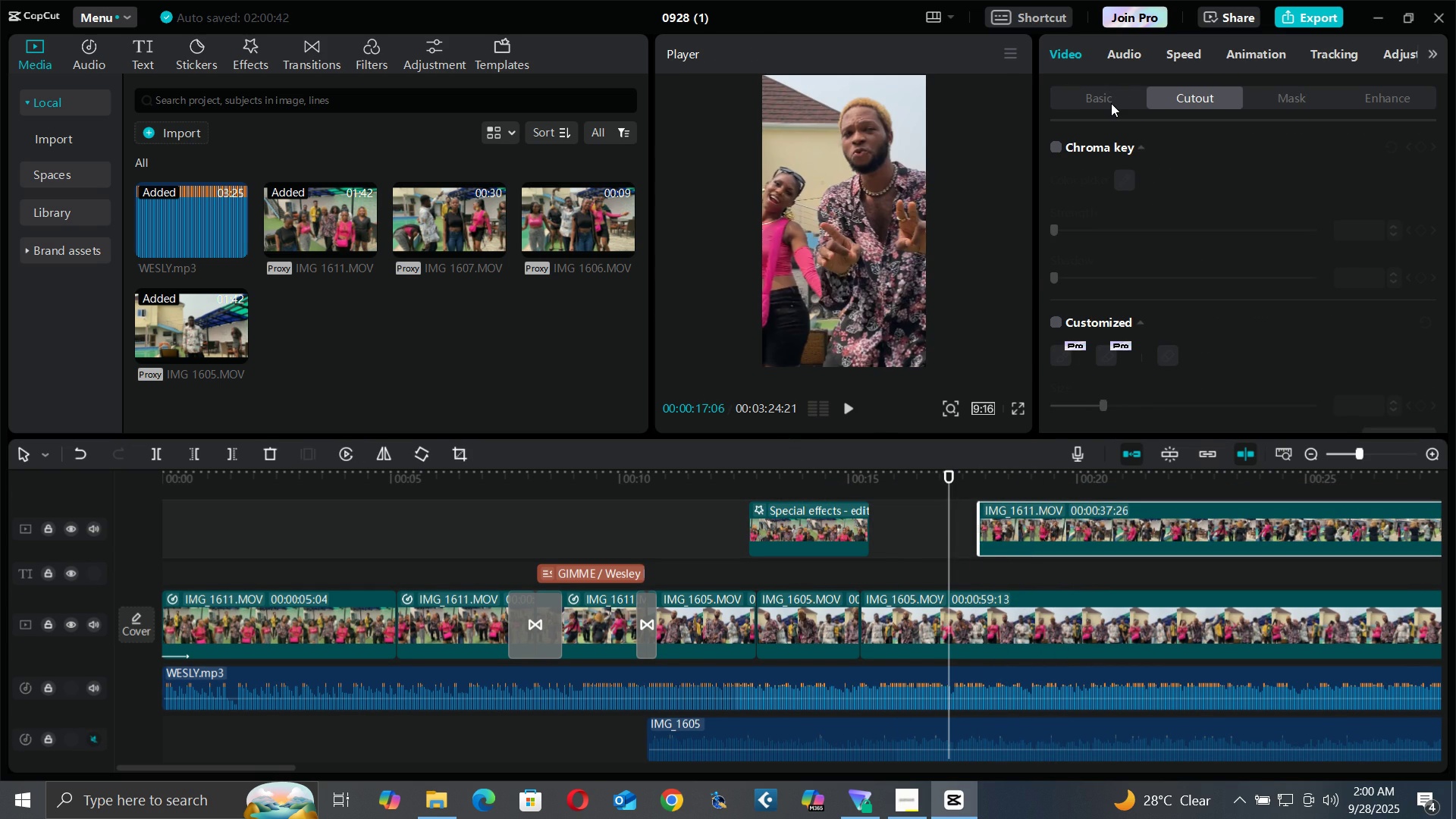 
triple_click([1111, 103])
 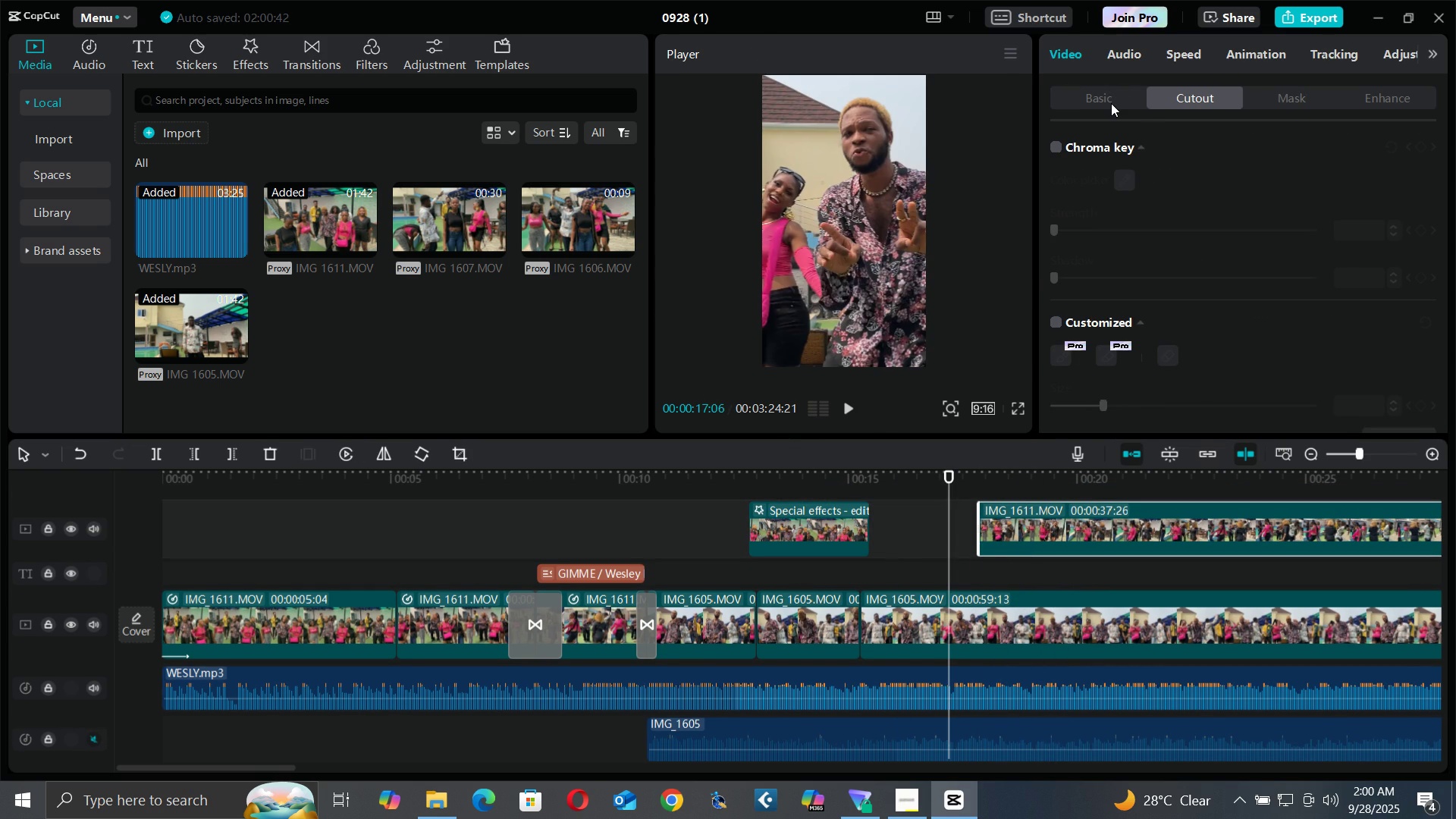 
triple_click([1111, 103])
 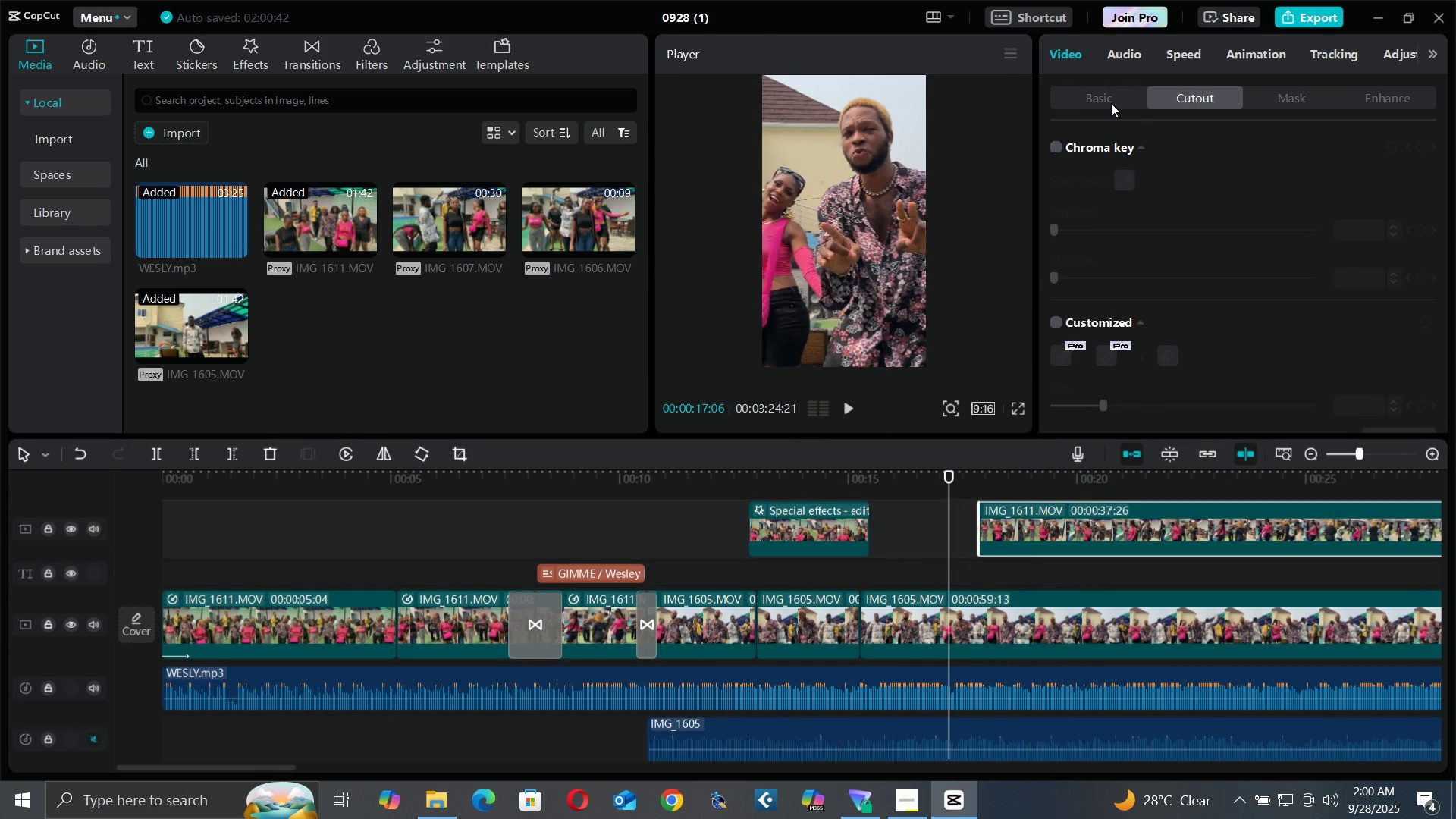 
triple_click([1111, 103])
 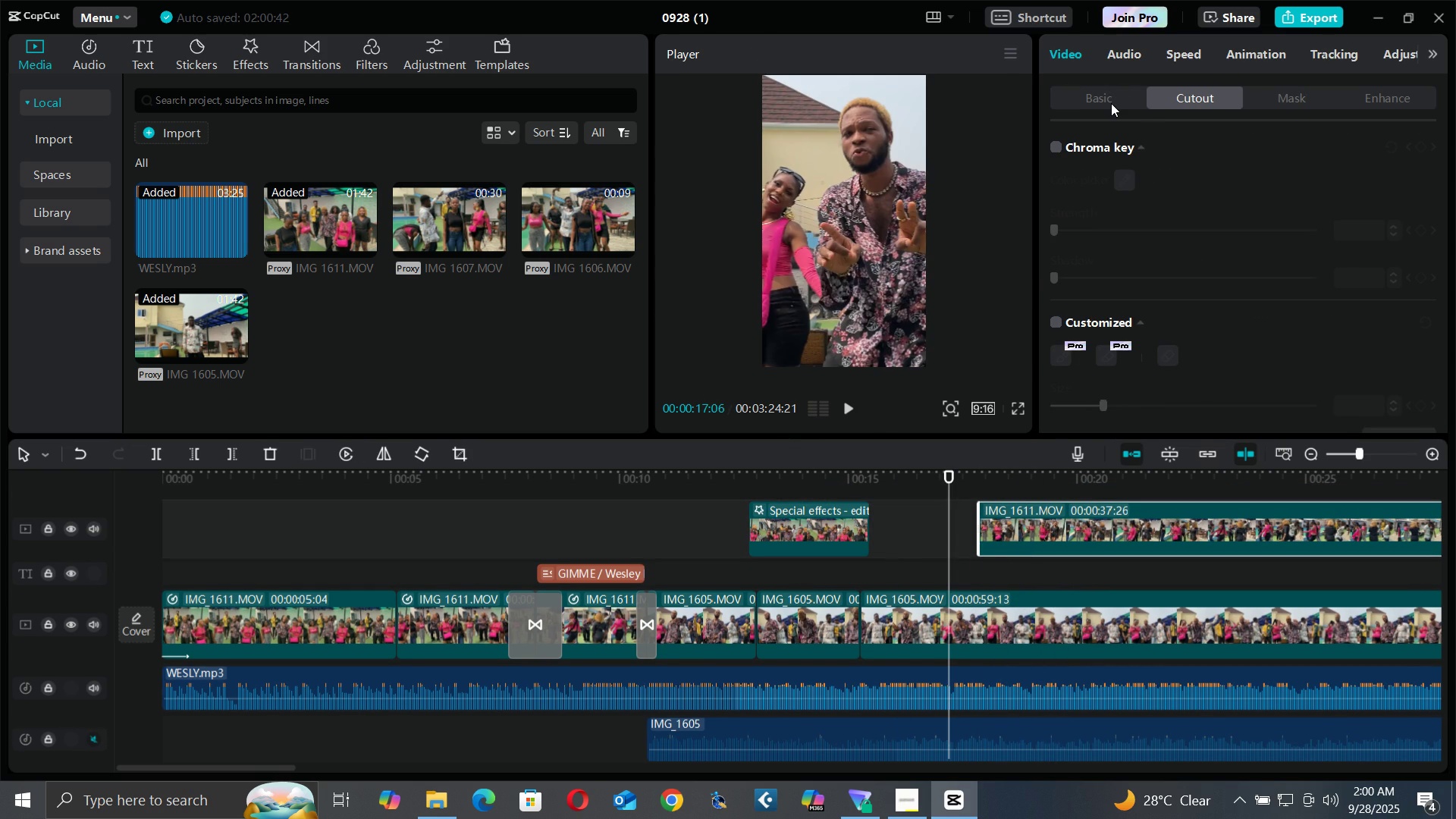 
triple_click([1111, 103])
 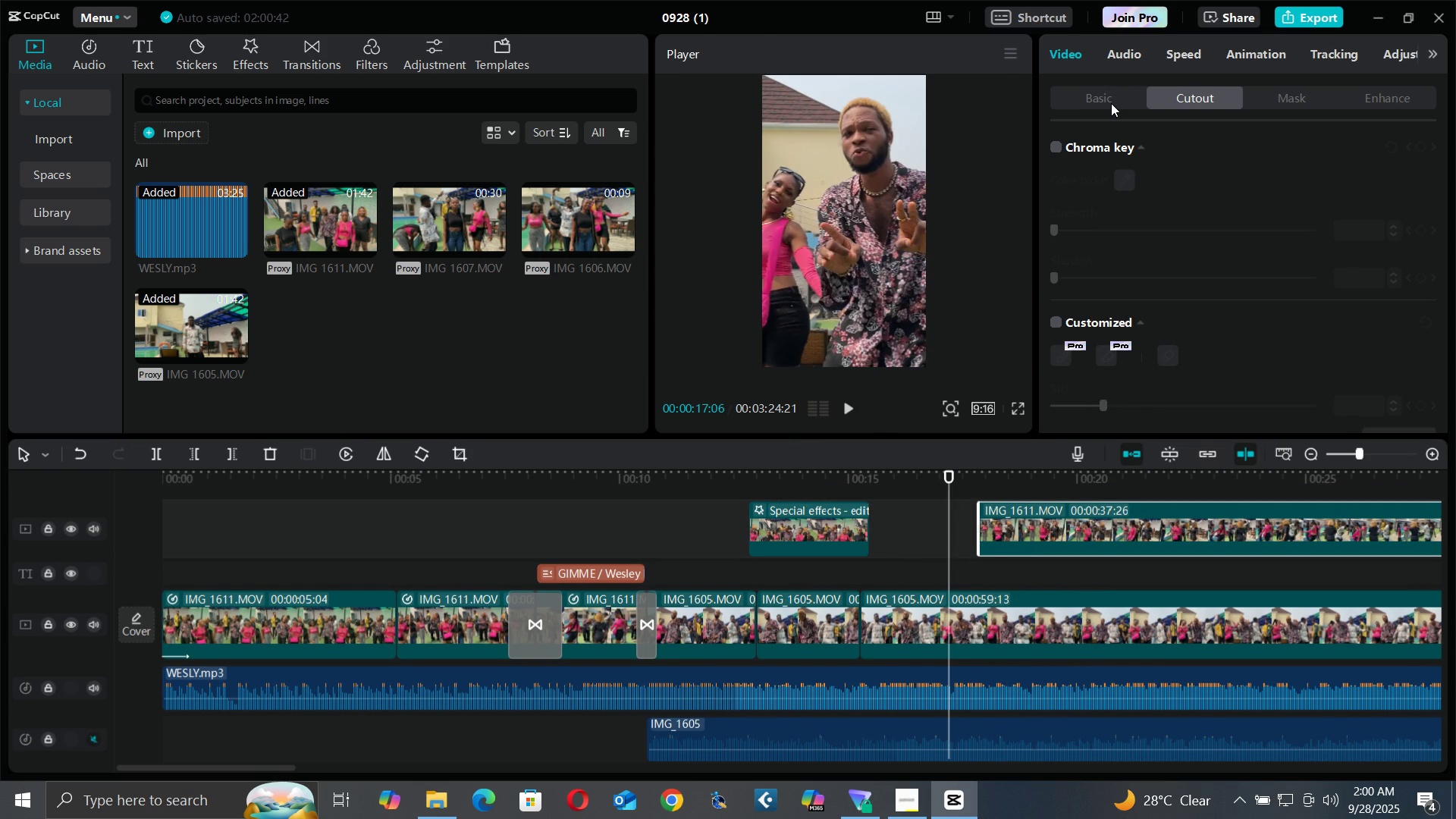 
triple_click([1111, 103])
 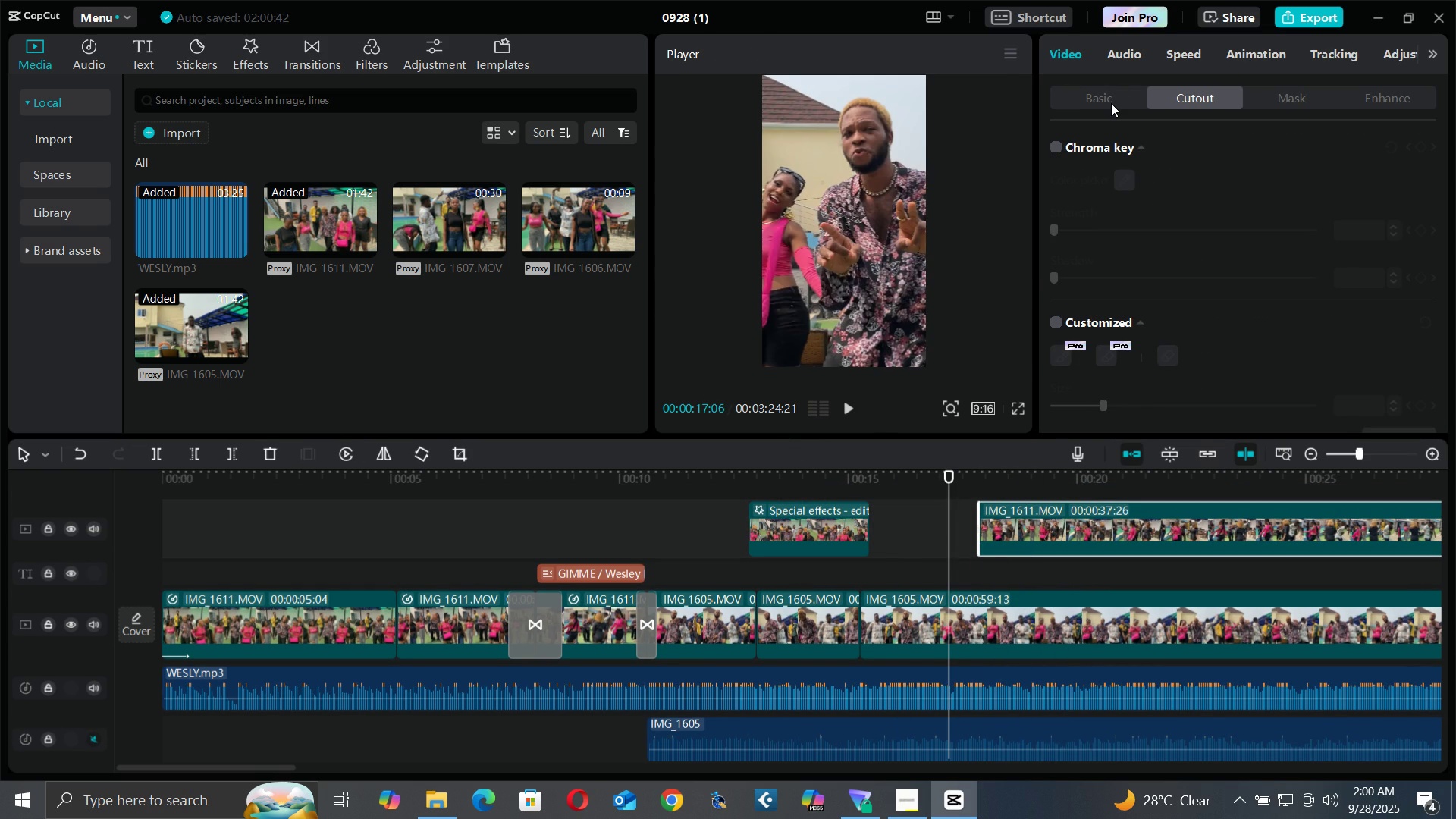 
triple_click([1111, 103])
 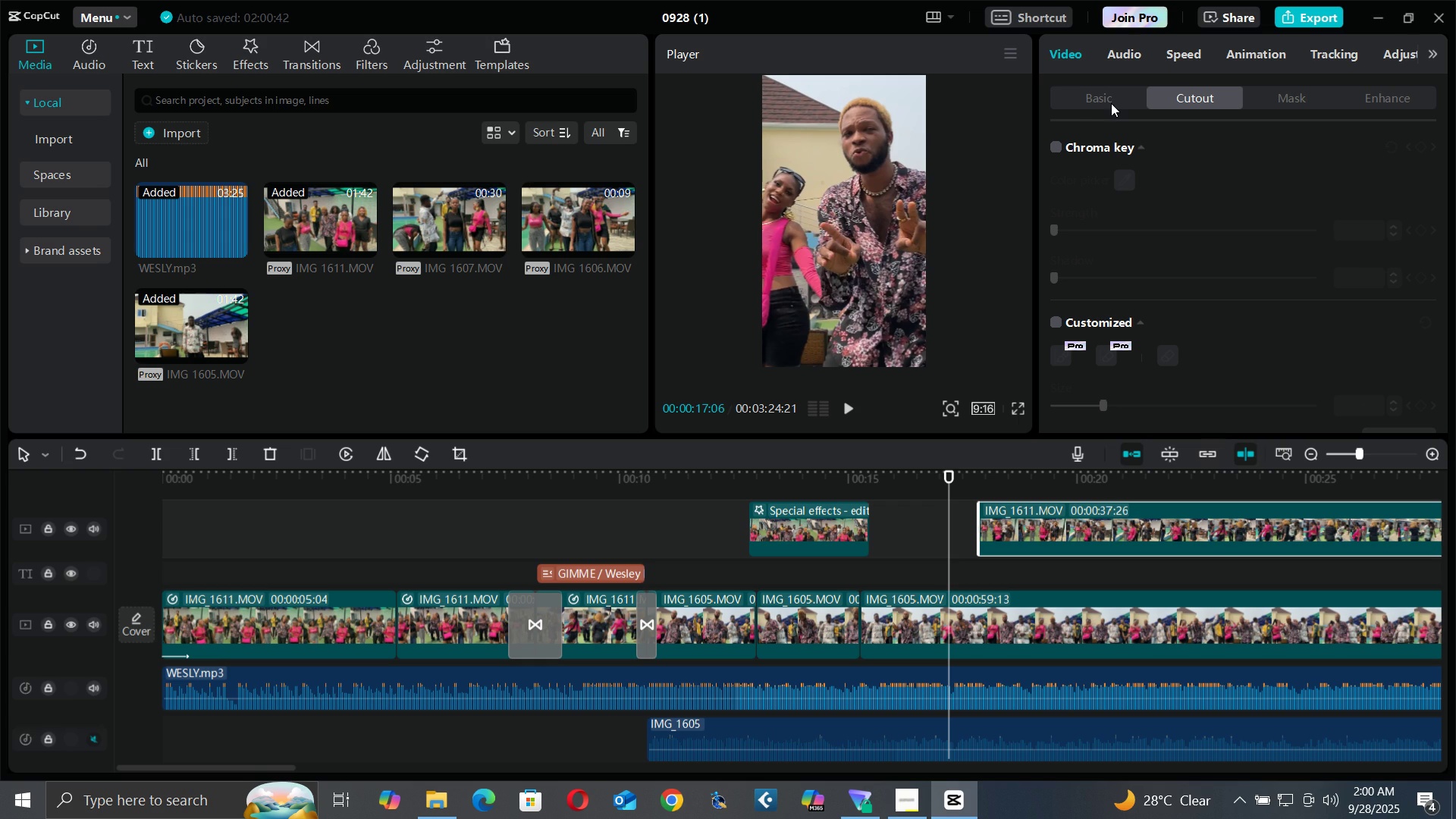 
triple_click([1111, 103])
 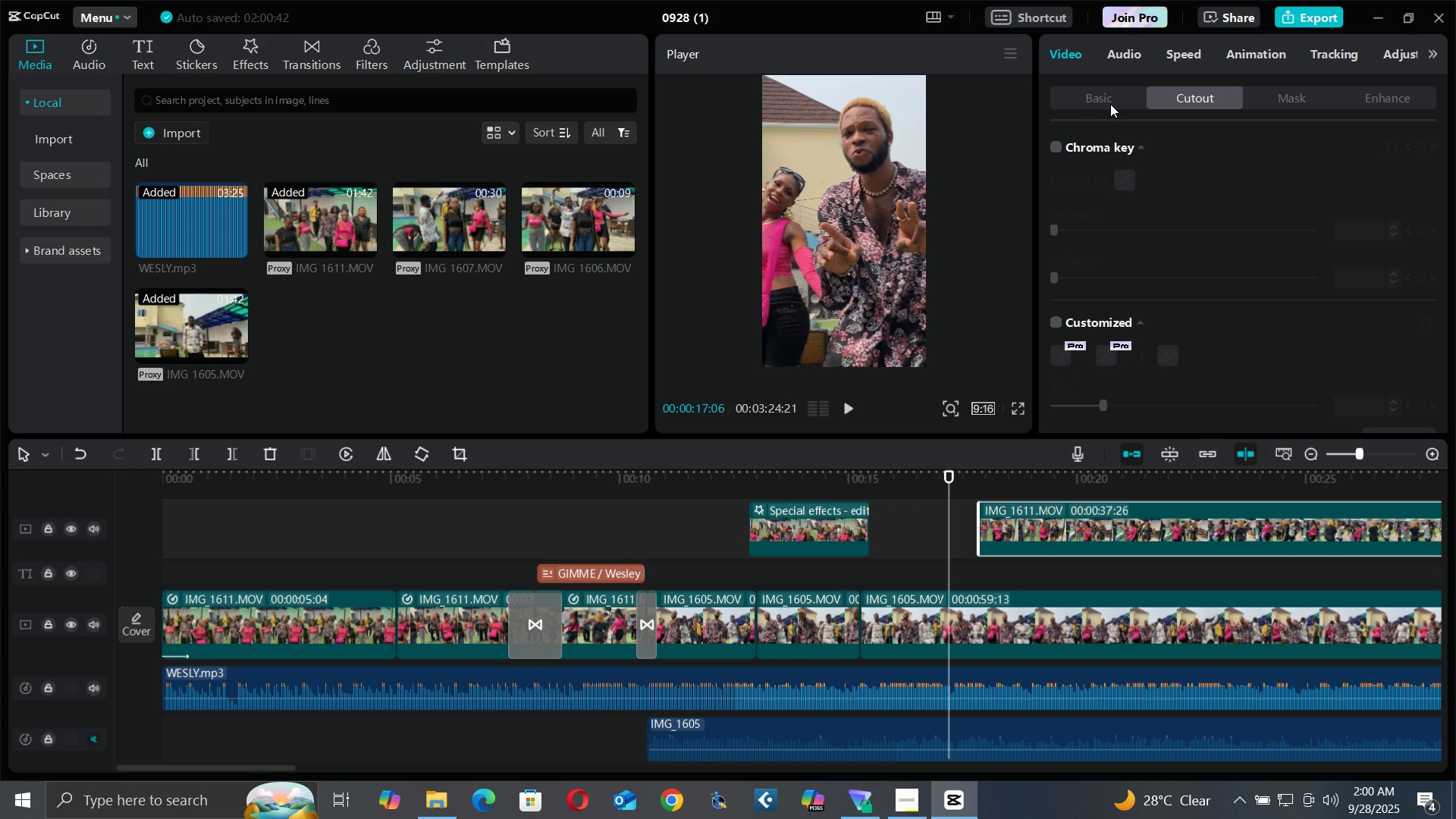 
key(Space)
 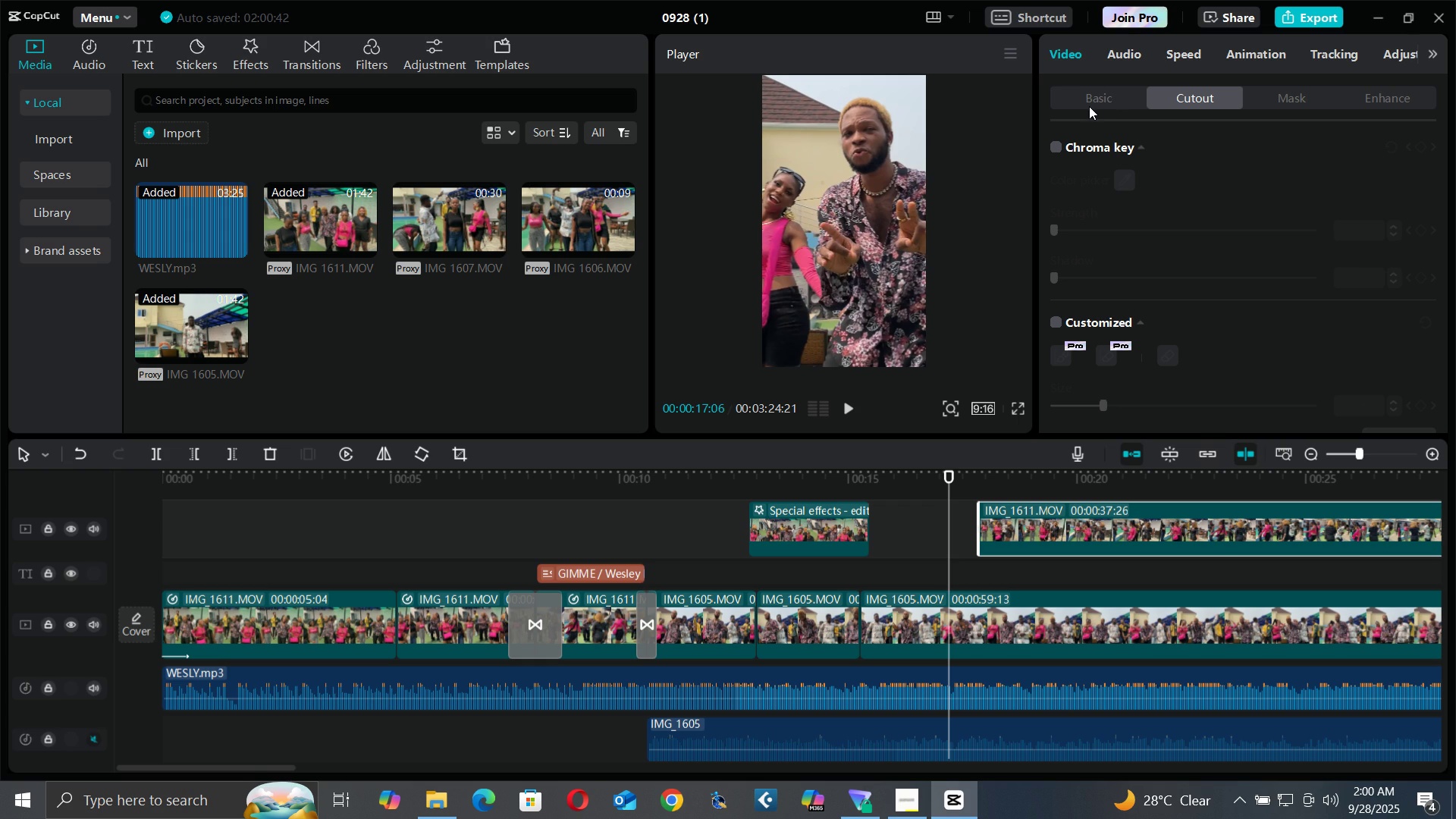 
key(Space)
 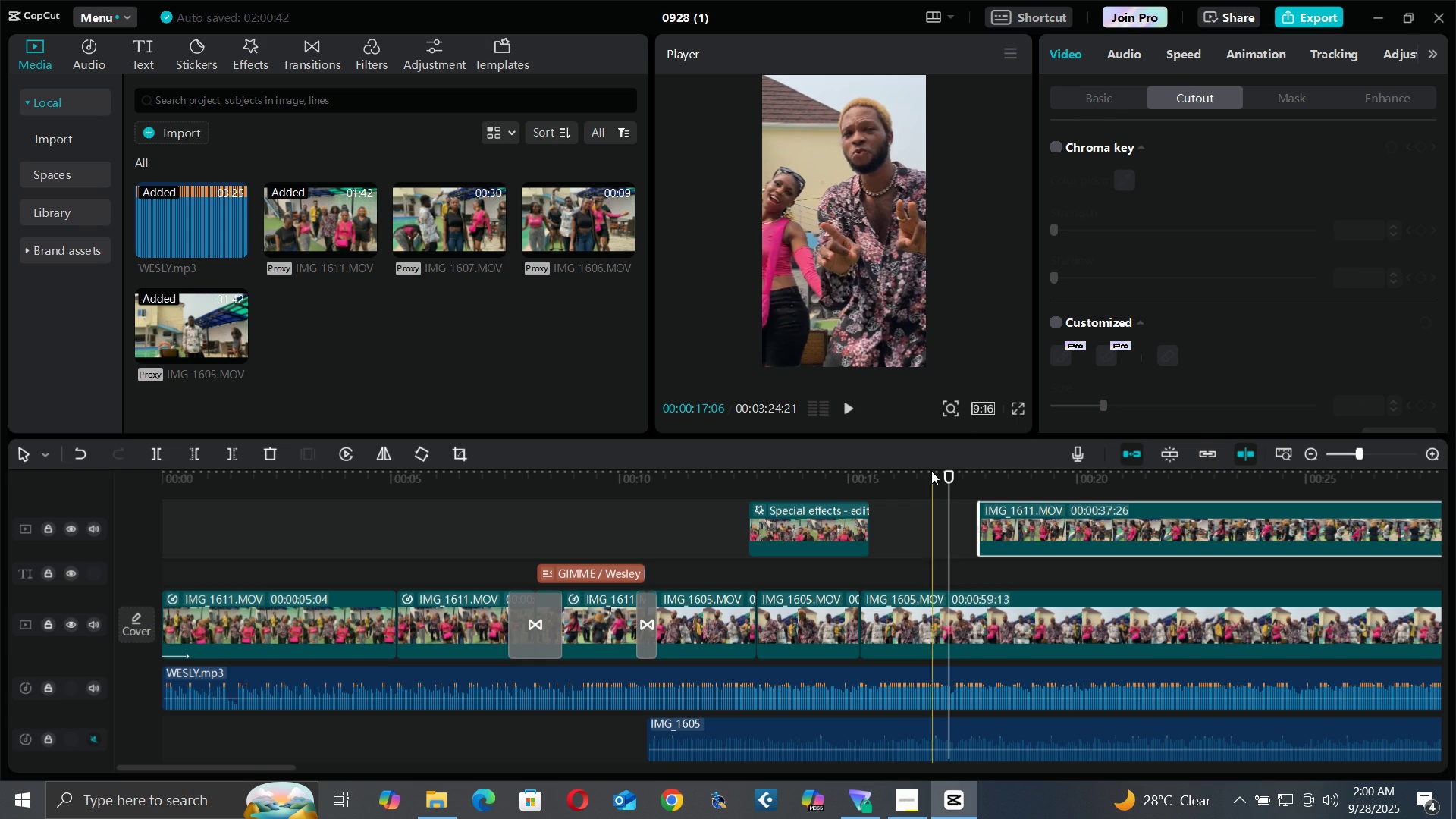 
left_click([929, 471])
 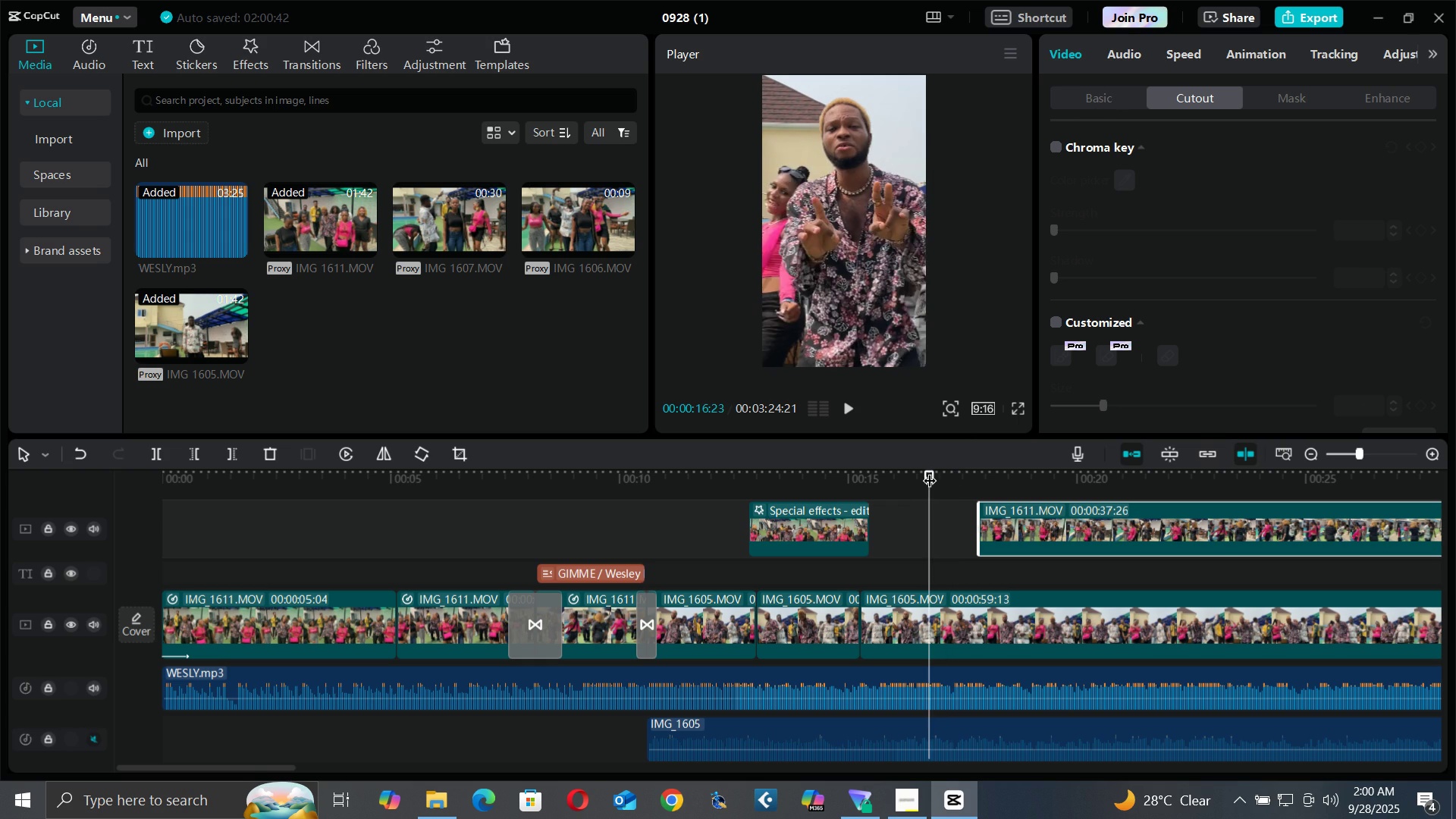 
key(Space)
 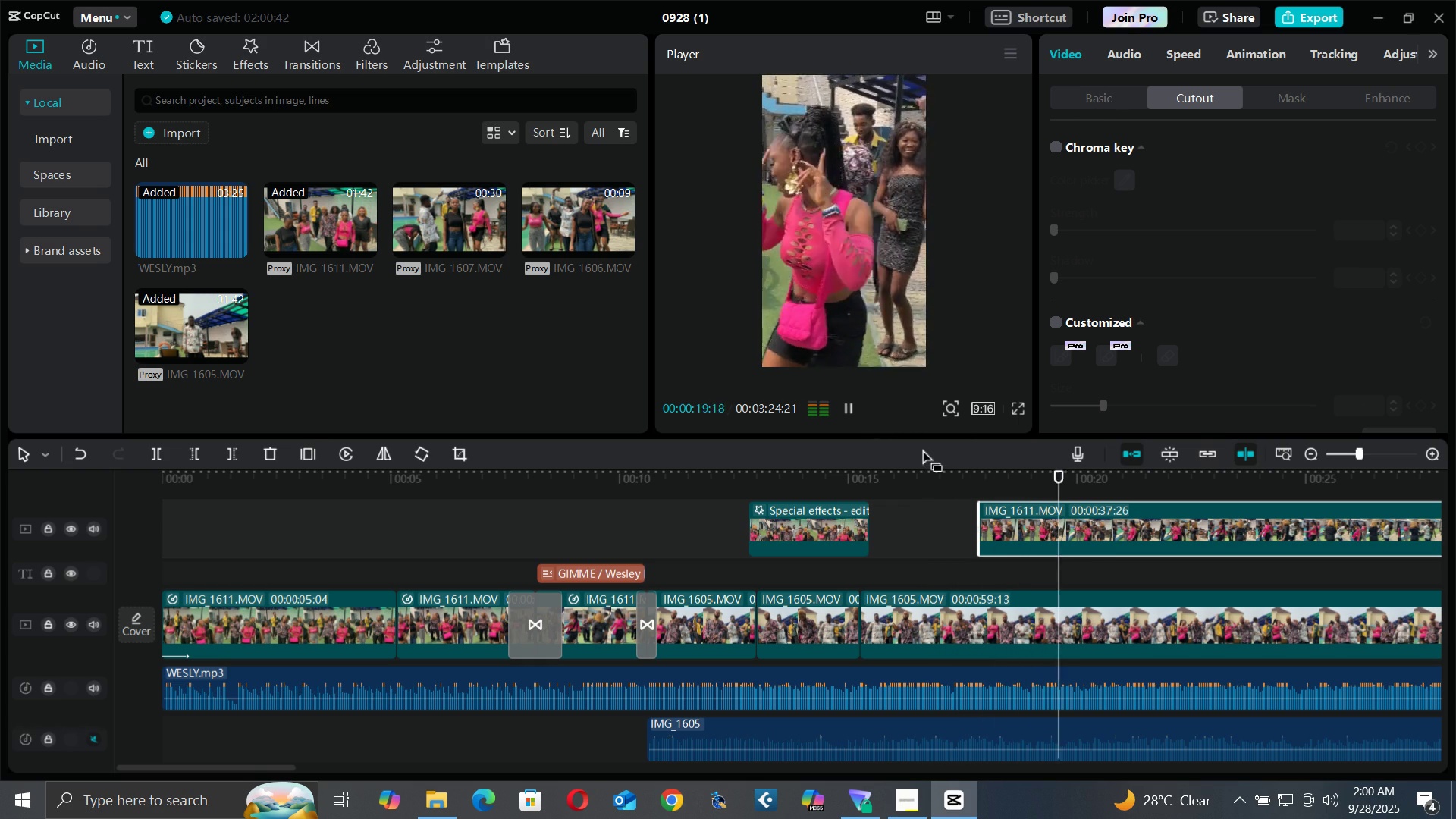 
key(Space)